 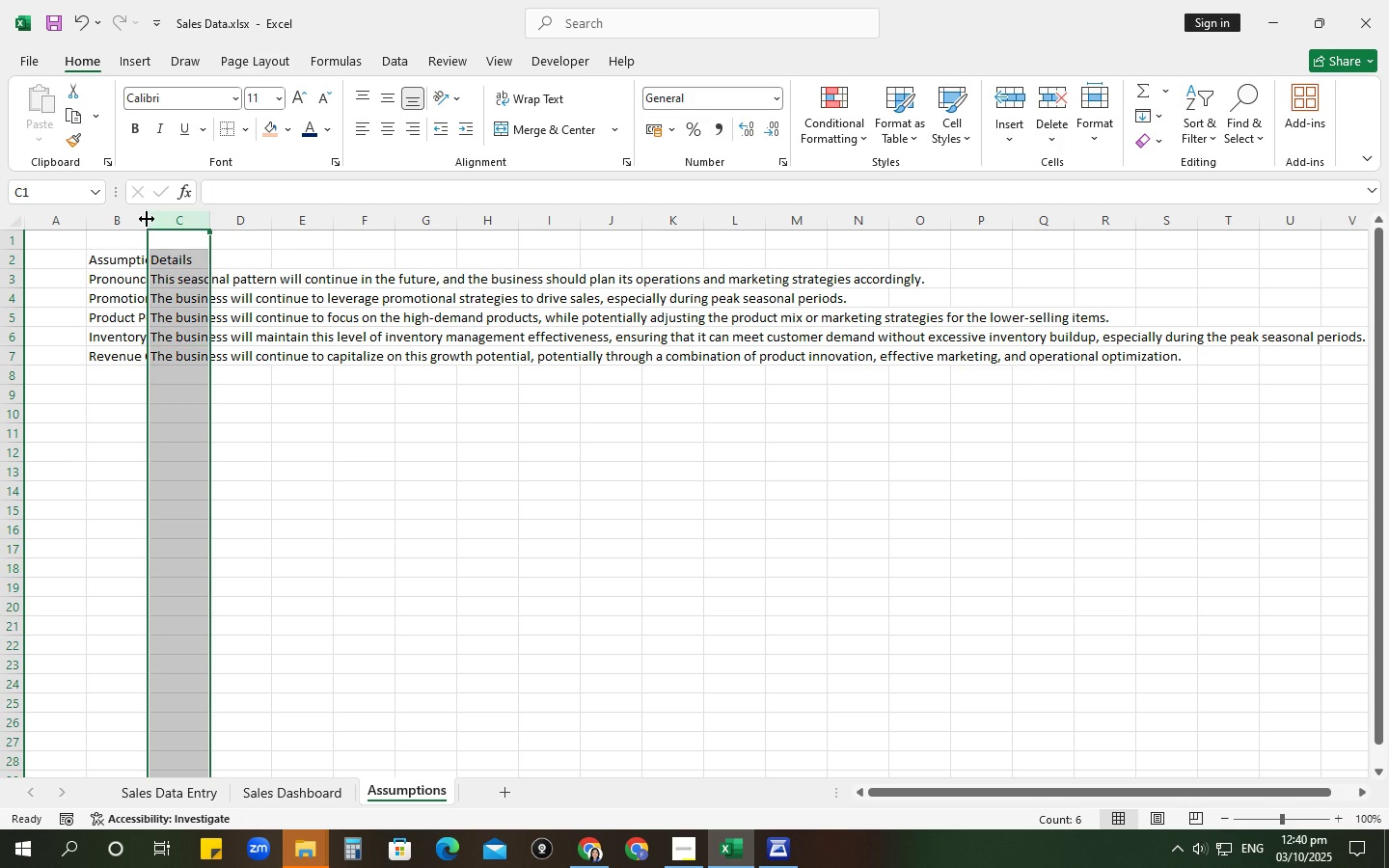 
double_click([147, 219])
 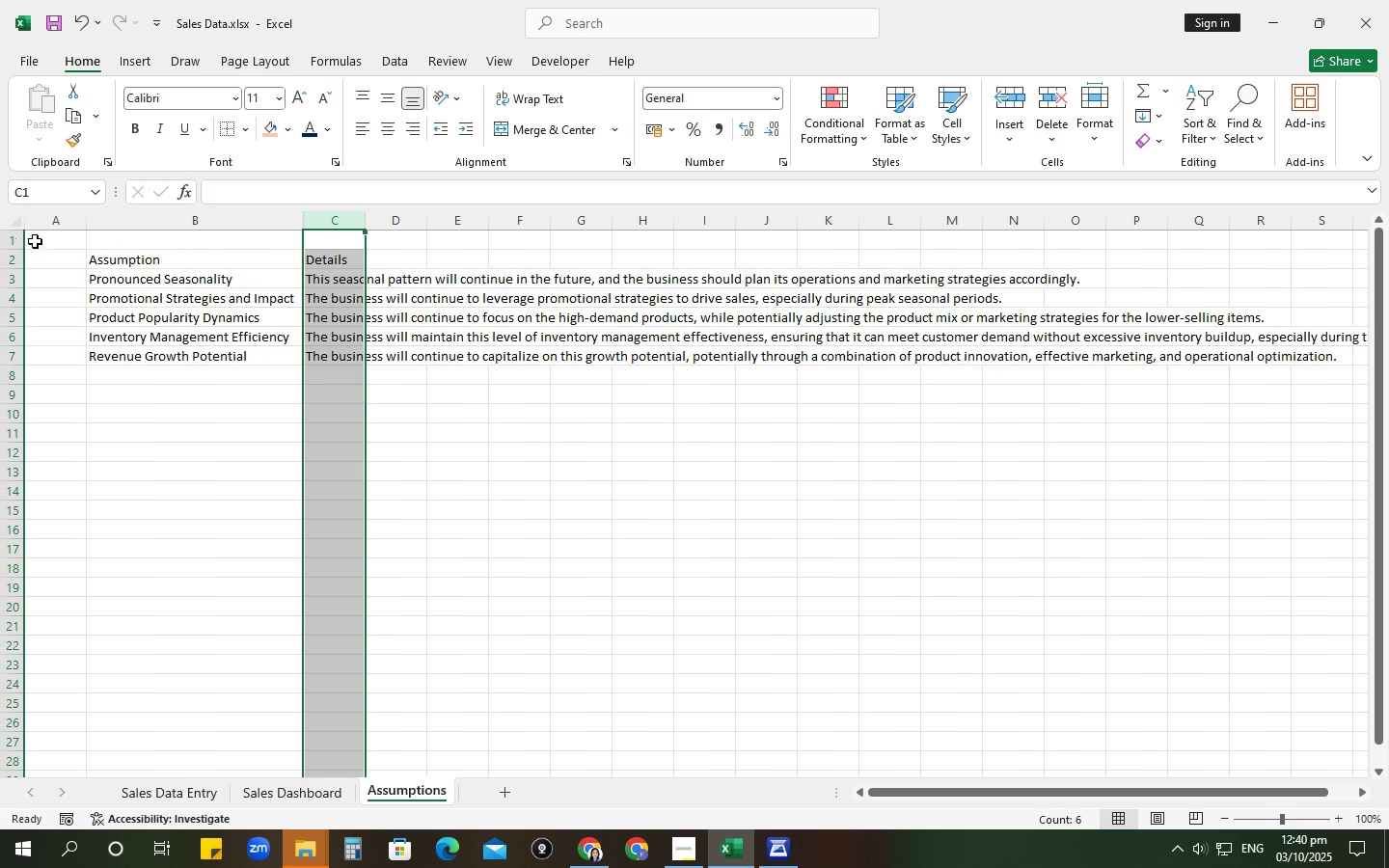 
left_click([9, 222])
 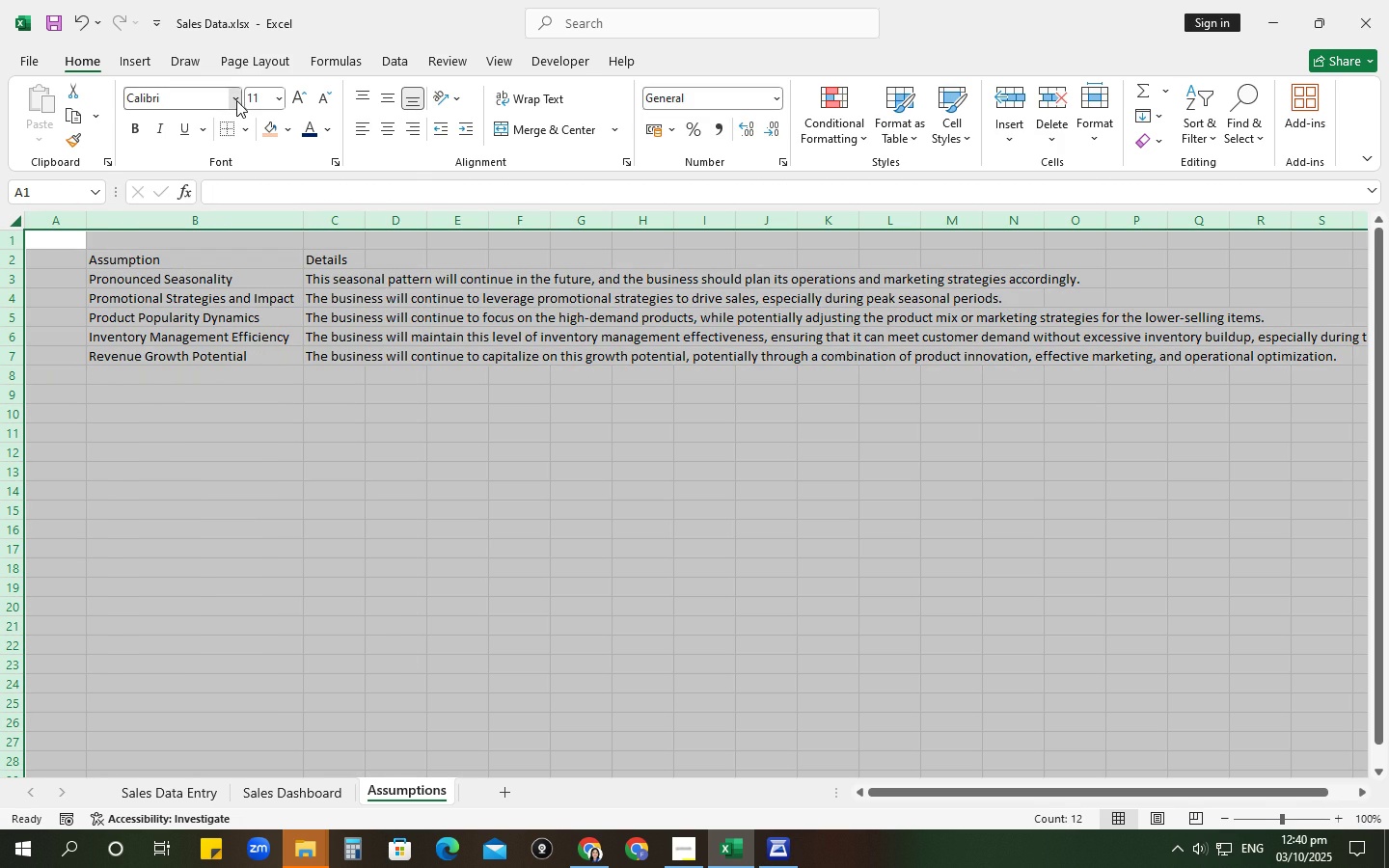 
left_click([236, 100])
 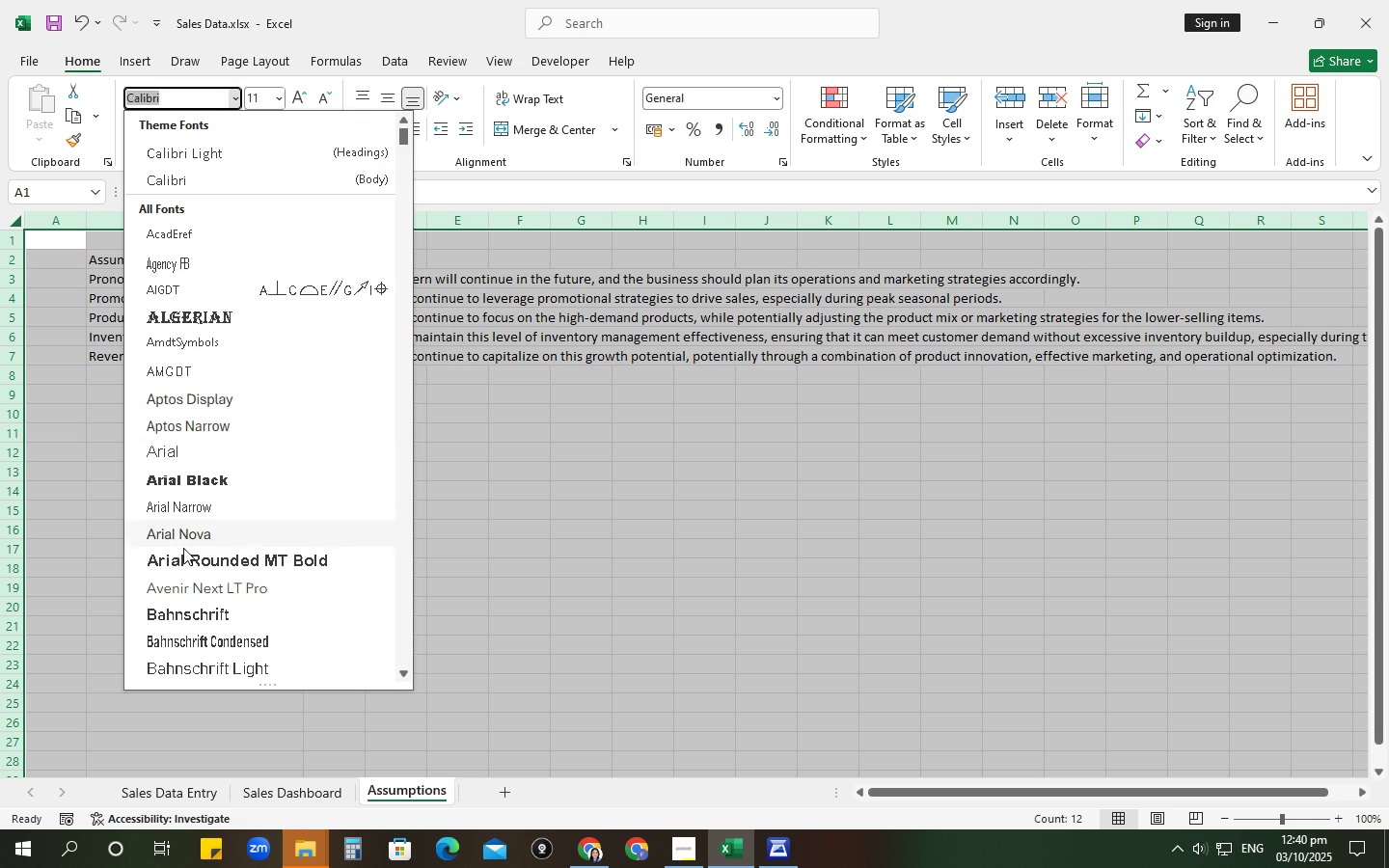 
left_click([180, 500])
 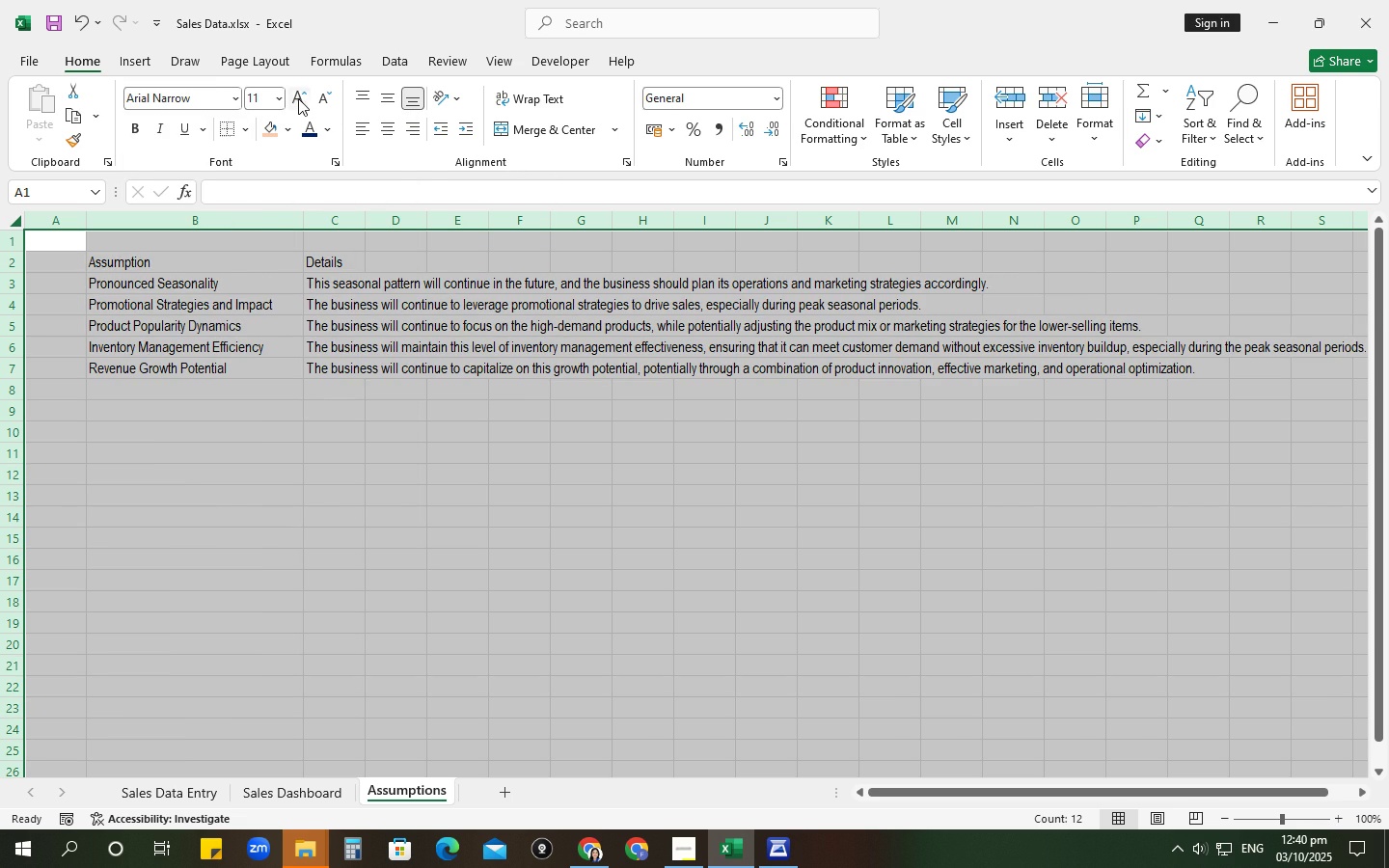 
left_click([301, 98])